 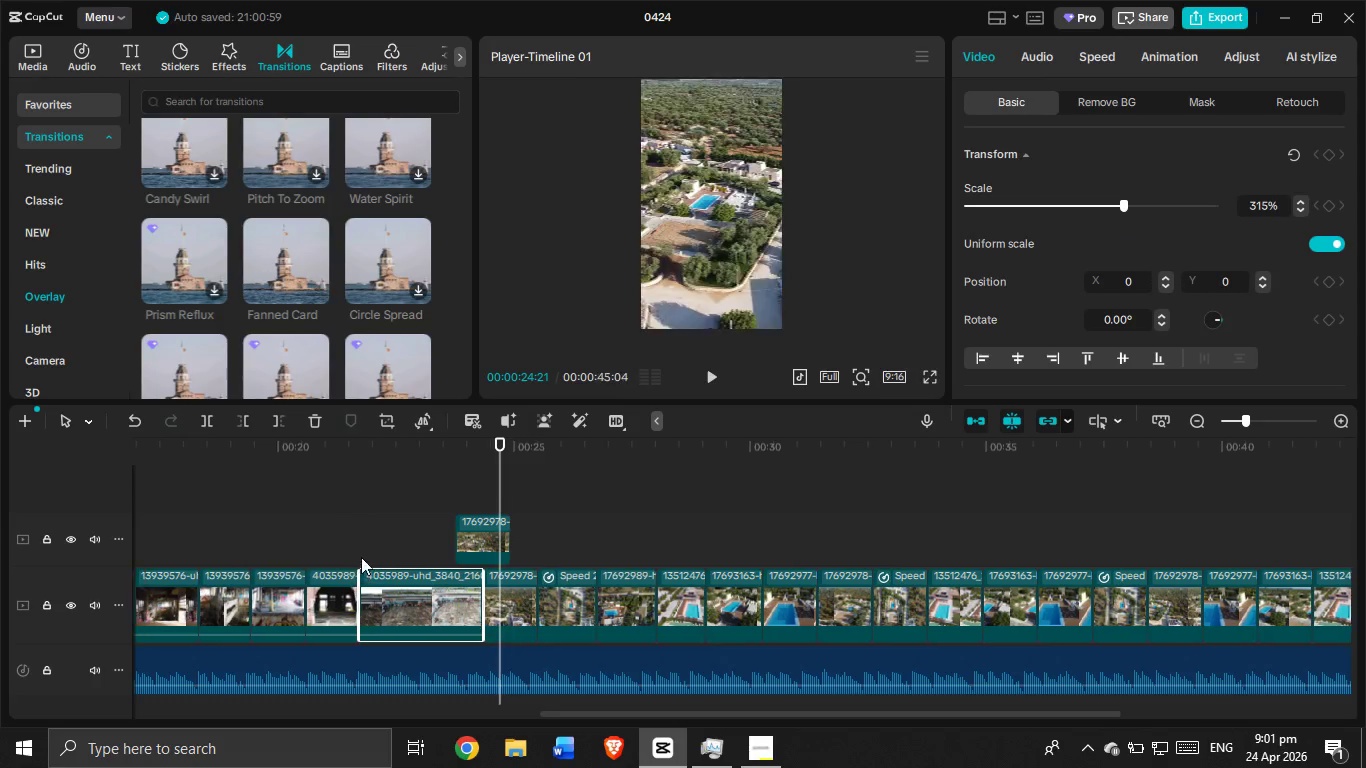 
left_click([362, 548])
 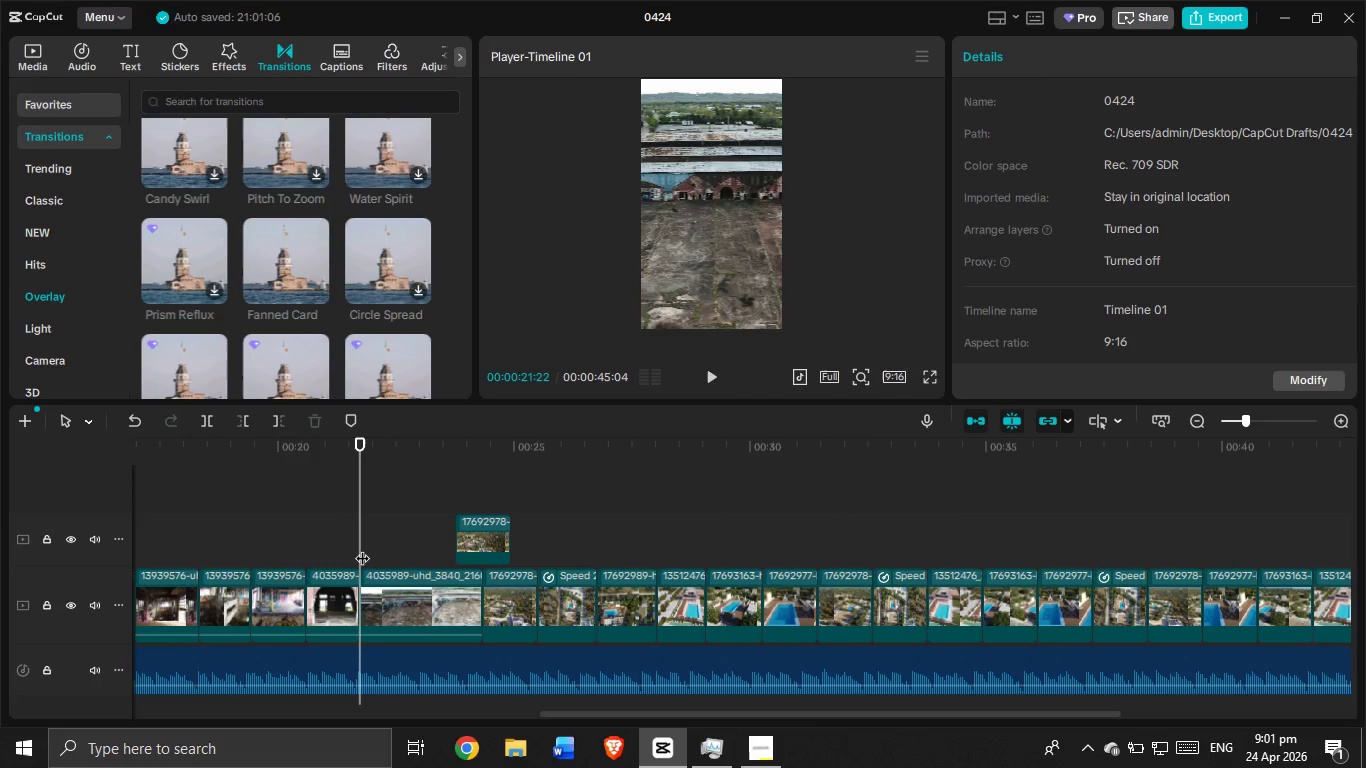 
left_click_drag(start_coordinate=[362, 548], to_coordinate=[351, 551])
 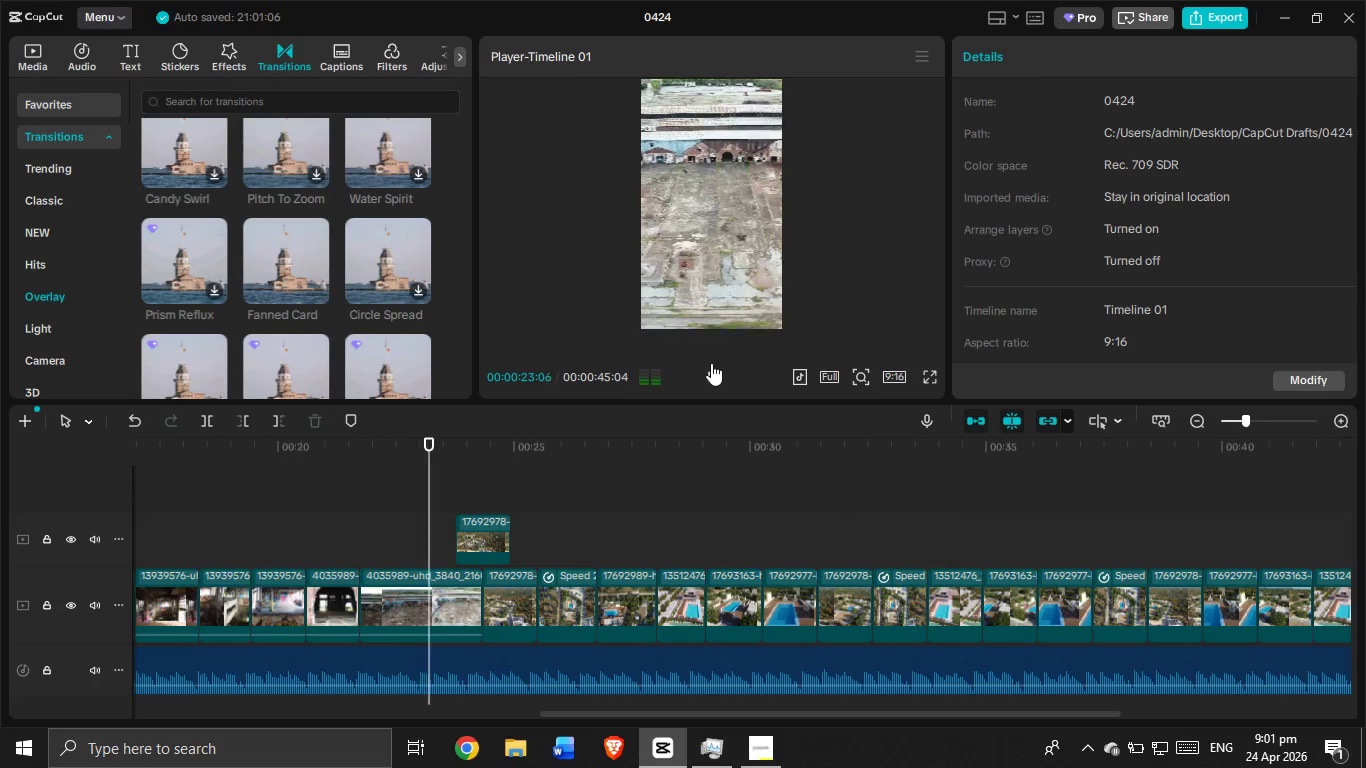 
left_click([711, 363])
 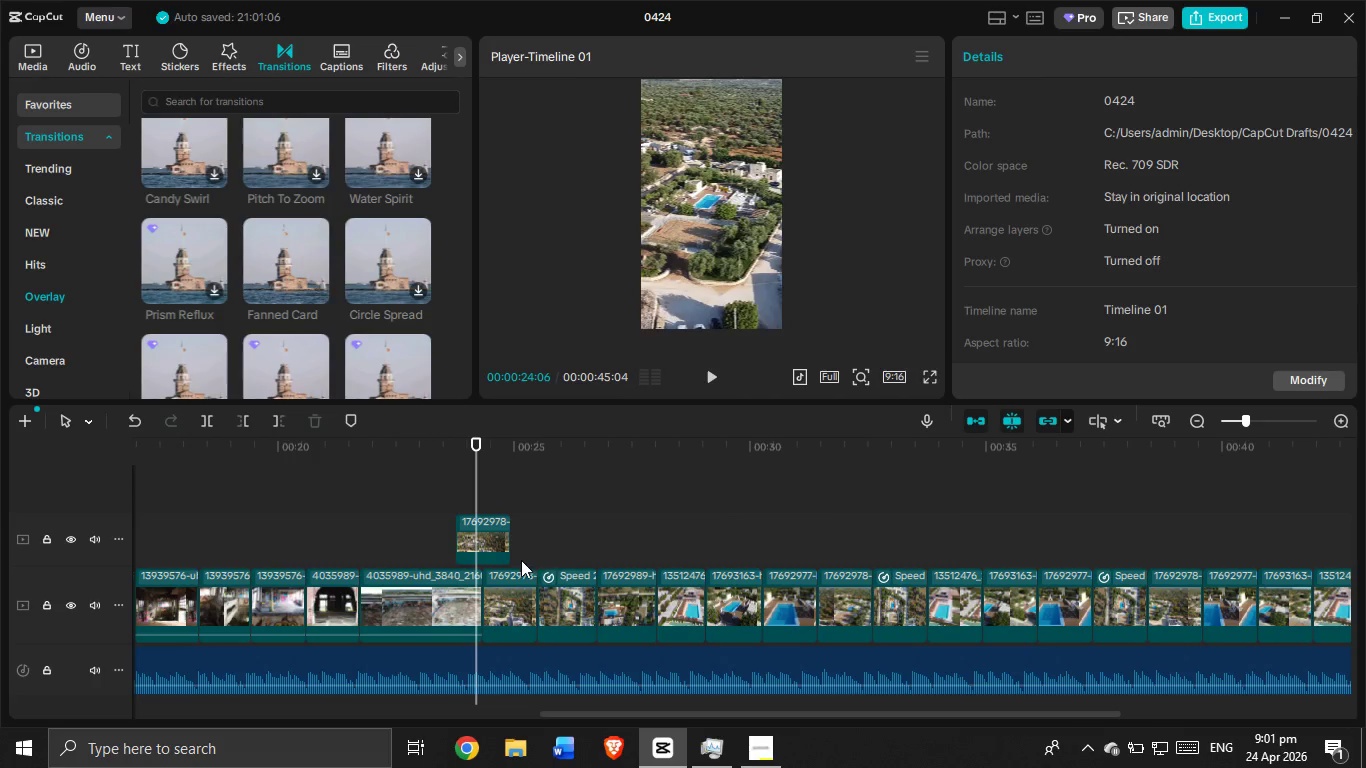 
left_click([430, 603])
 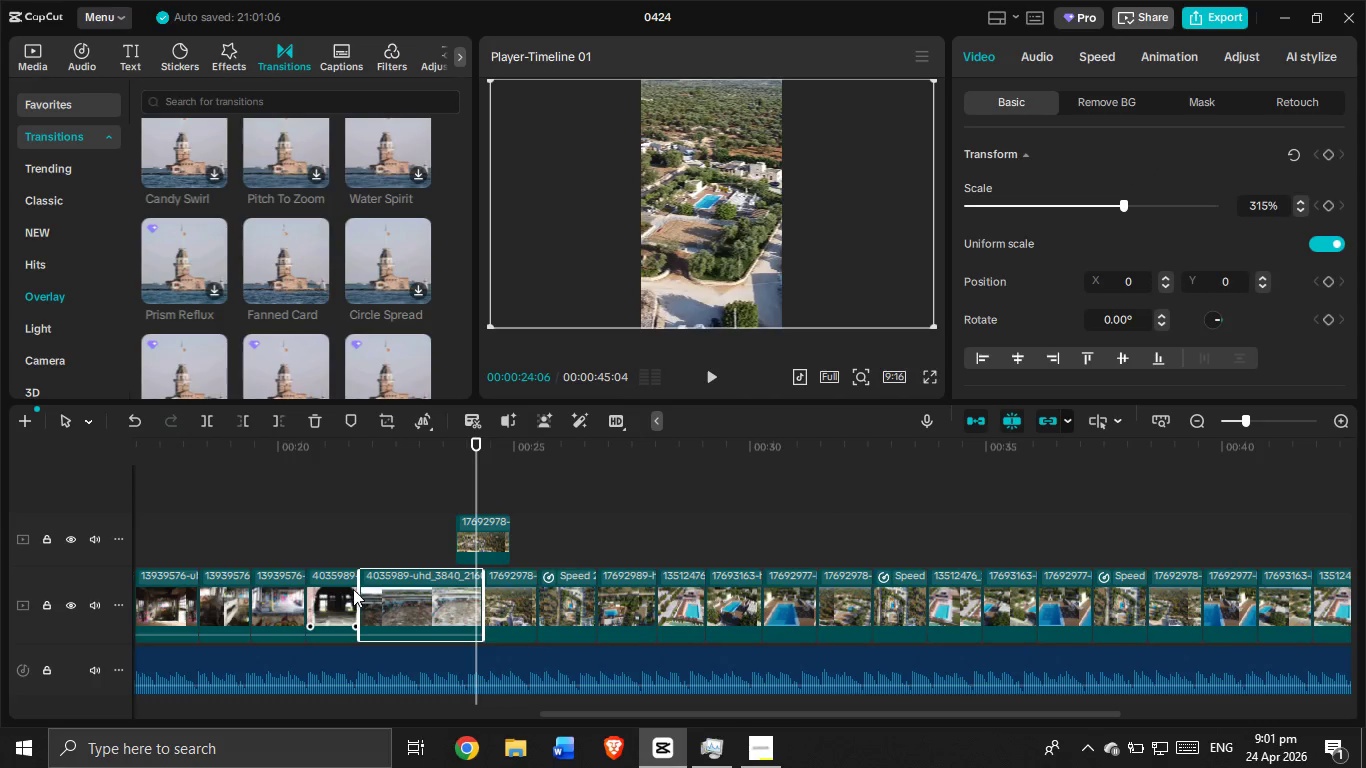 
left_click_drag(start_coordinate=[356, 590], to_coordinate=[363, 594])
 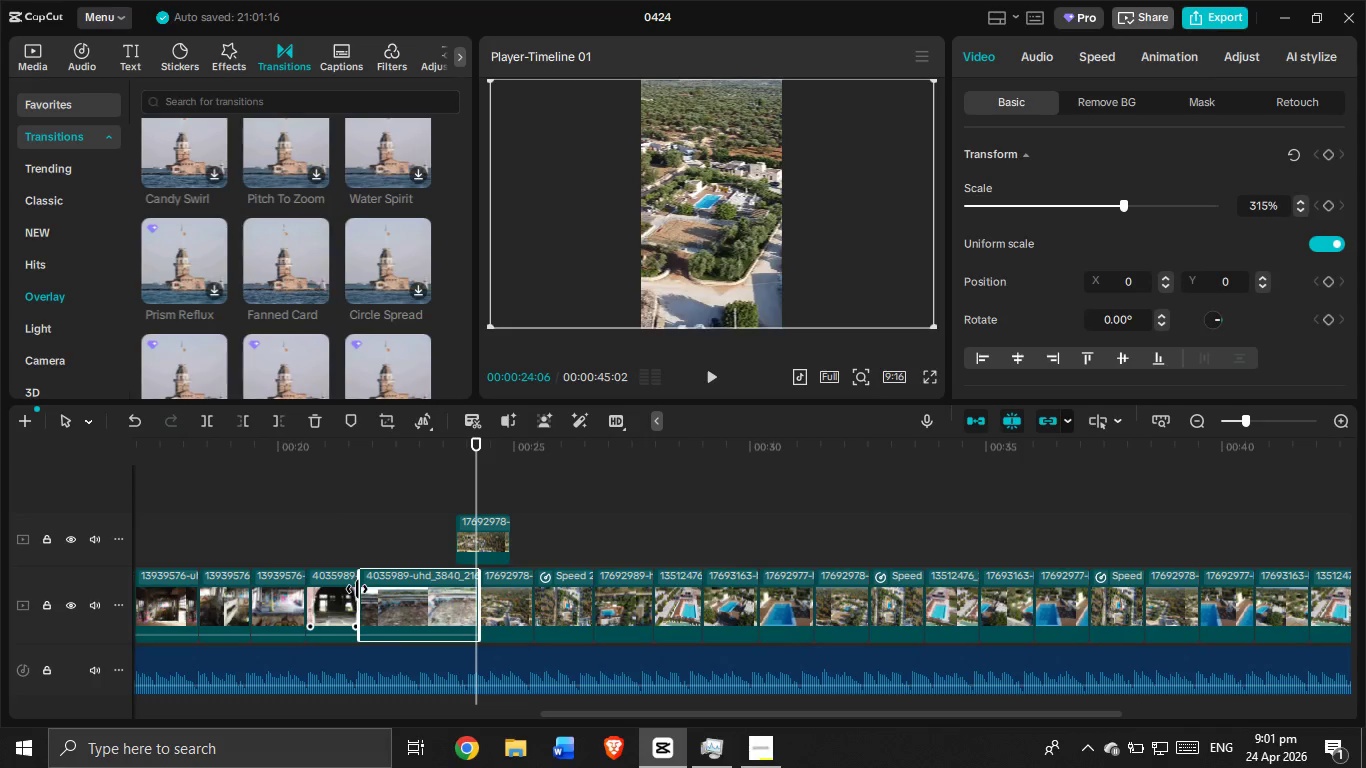 
left_click_drag(start_coordinate=[358, 589], to_coordinate=[364, 590])
 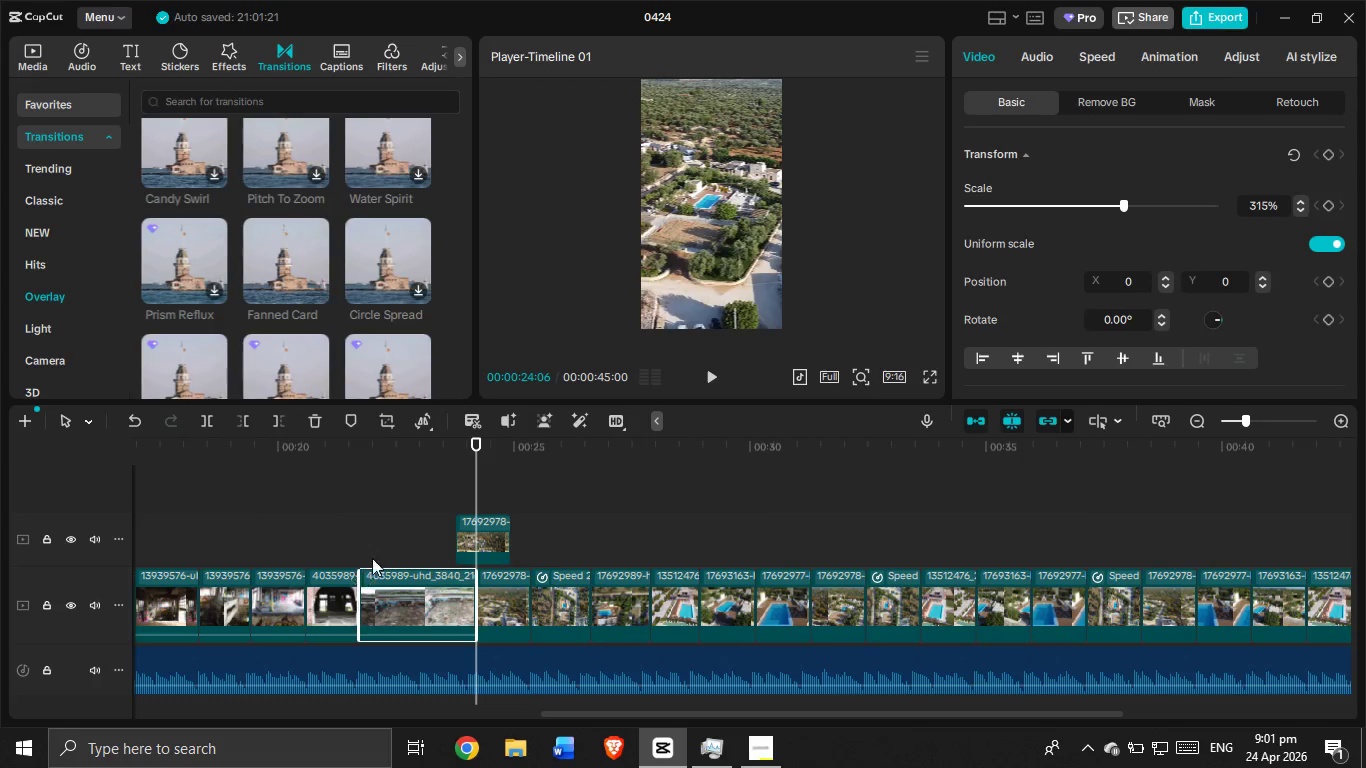 
left_click([375, 533])
 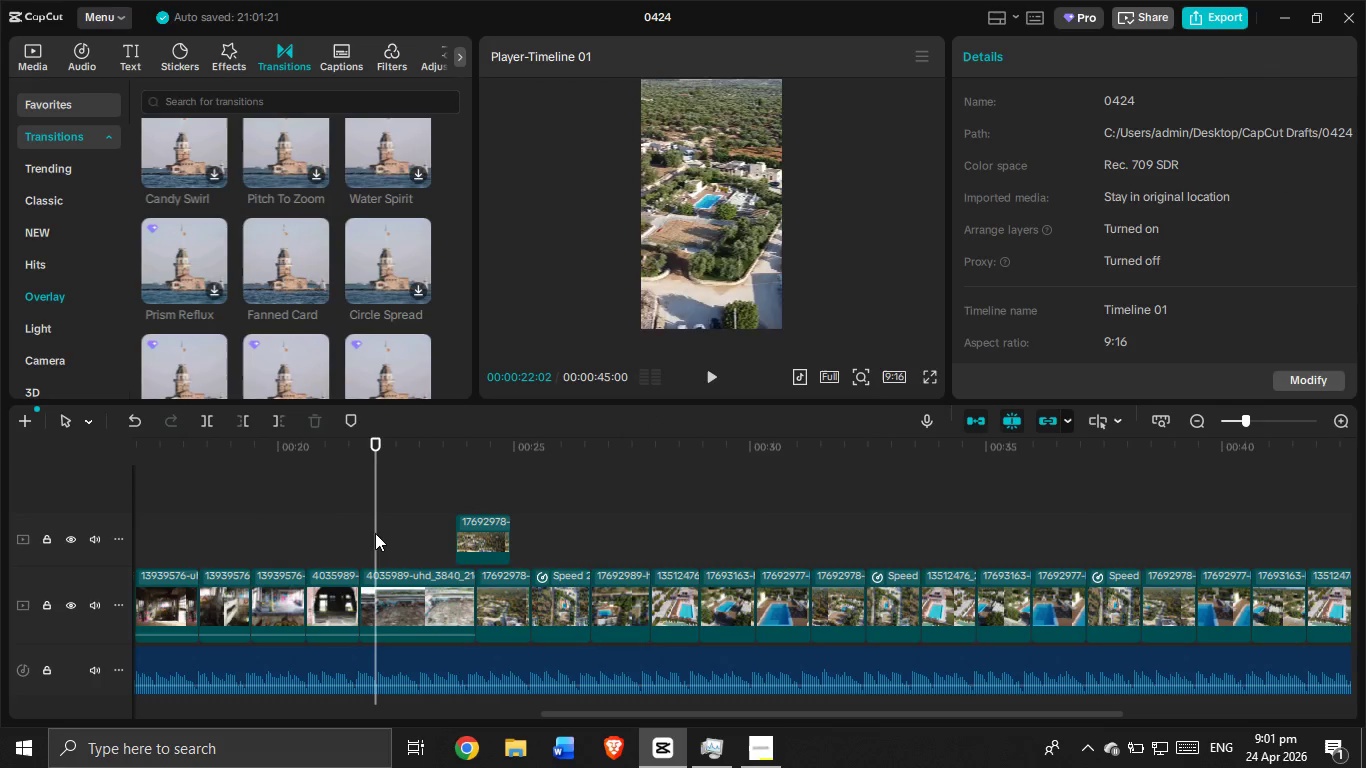 
left_click_drag(start_coordinate=[375, 533], to_coordinate=[355, 540])
 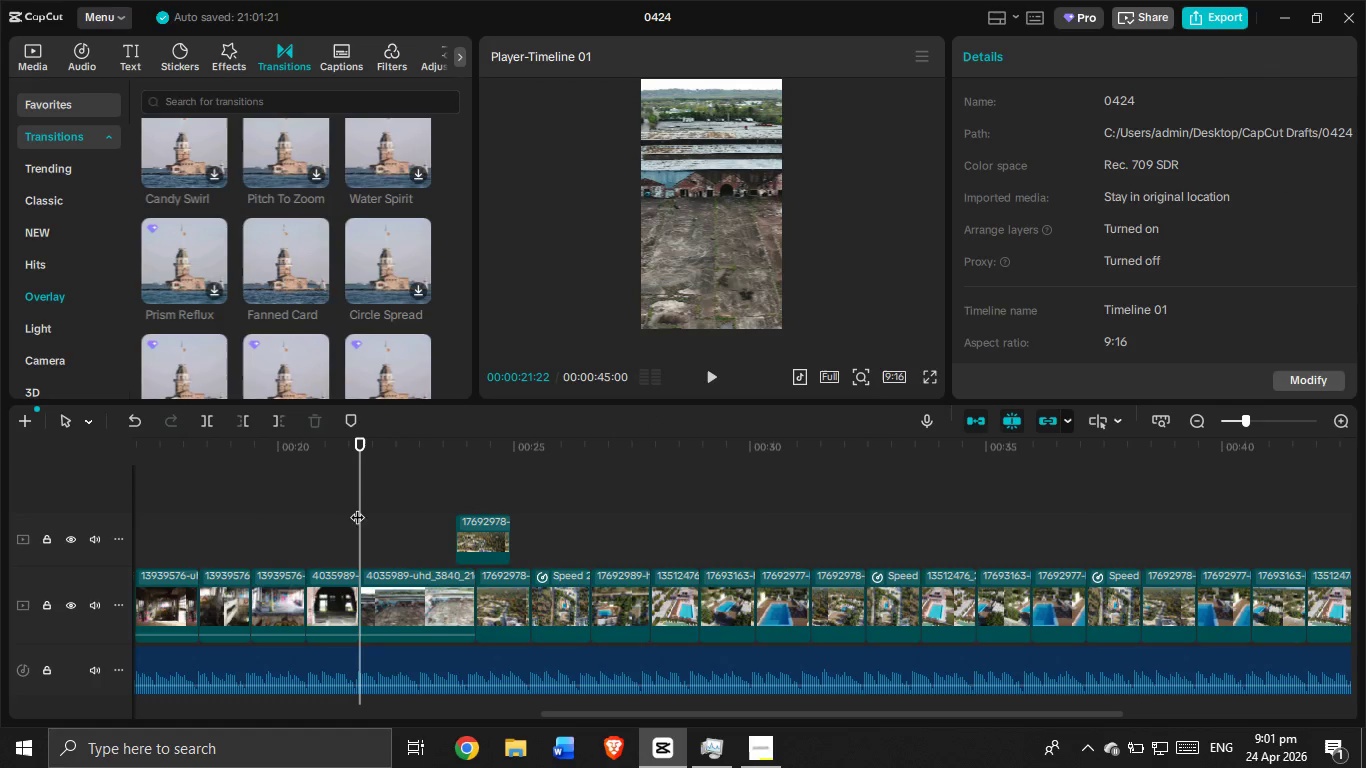 
left_click([345, 509])
 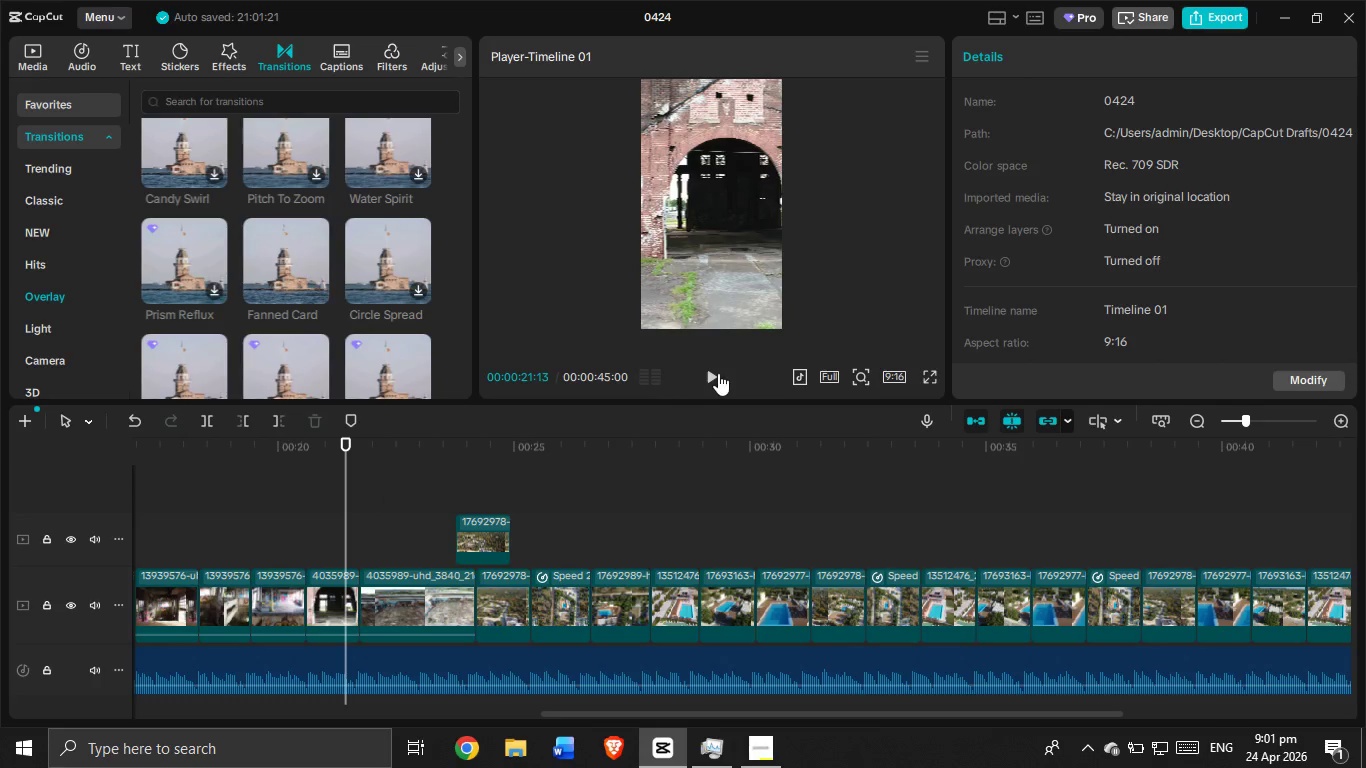 
left_click([716, 371])
 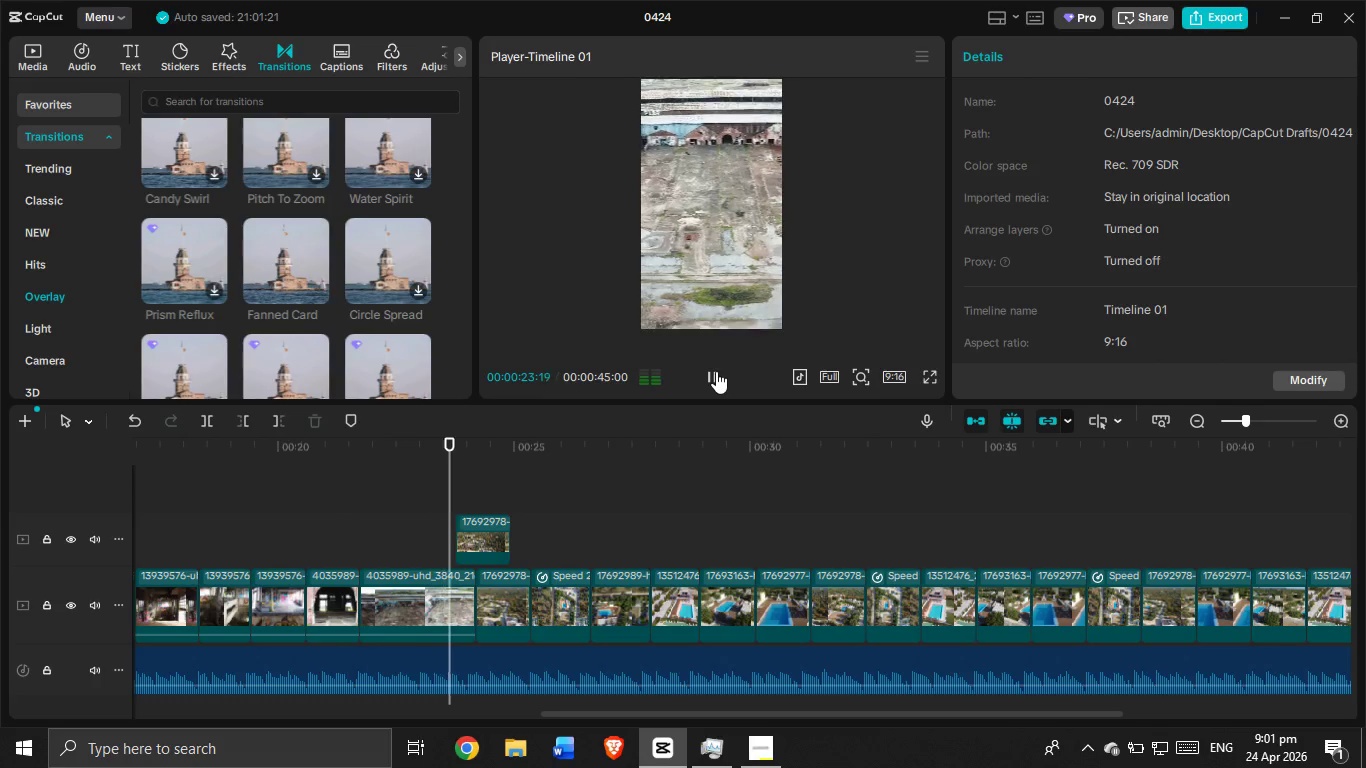 
left_click([716, 371])
 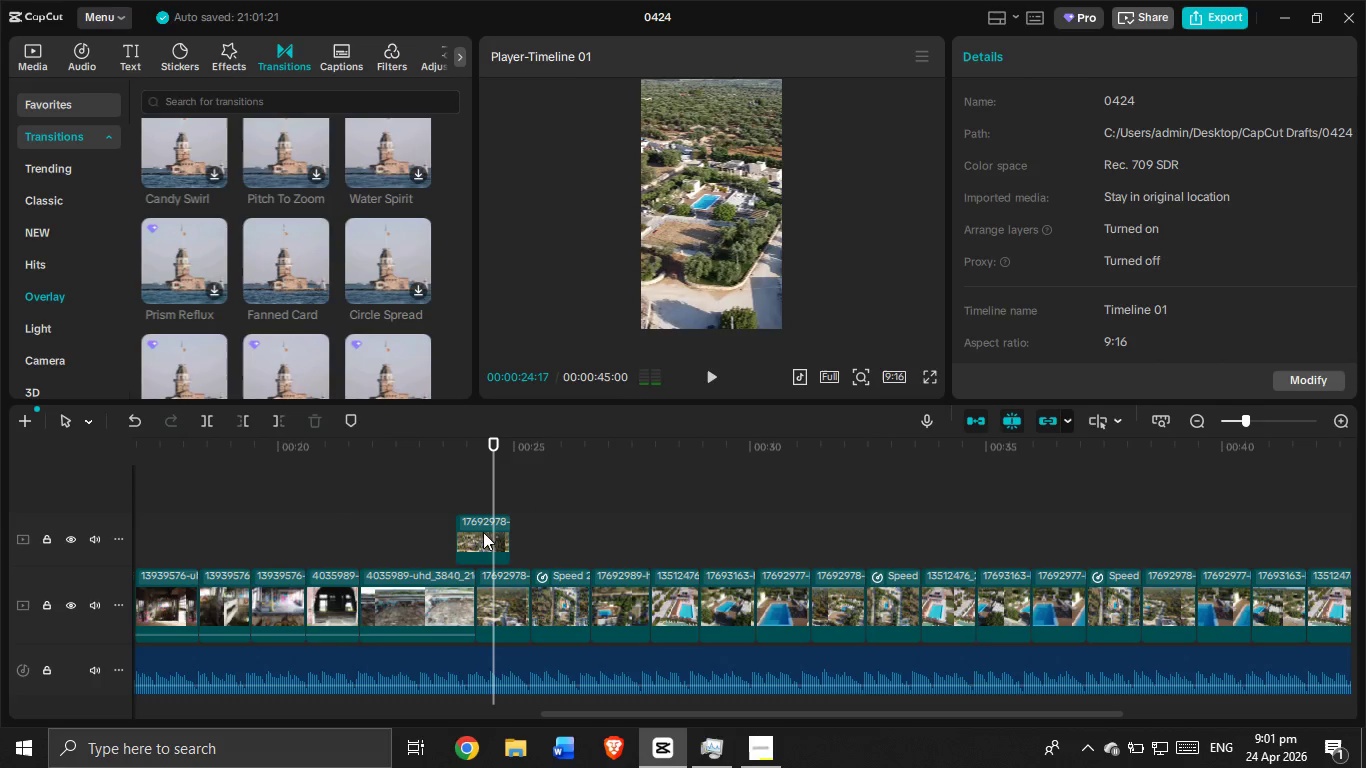 
left_click_drag(start_coordinate=[484, 536], to_coordinate=[448, 543])
 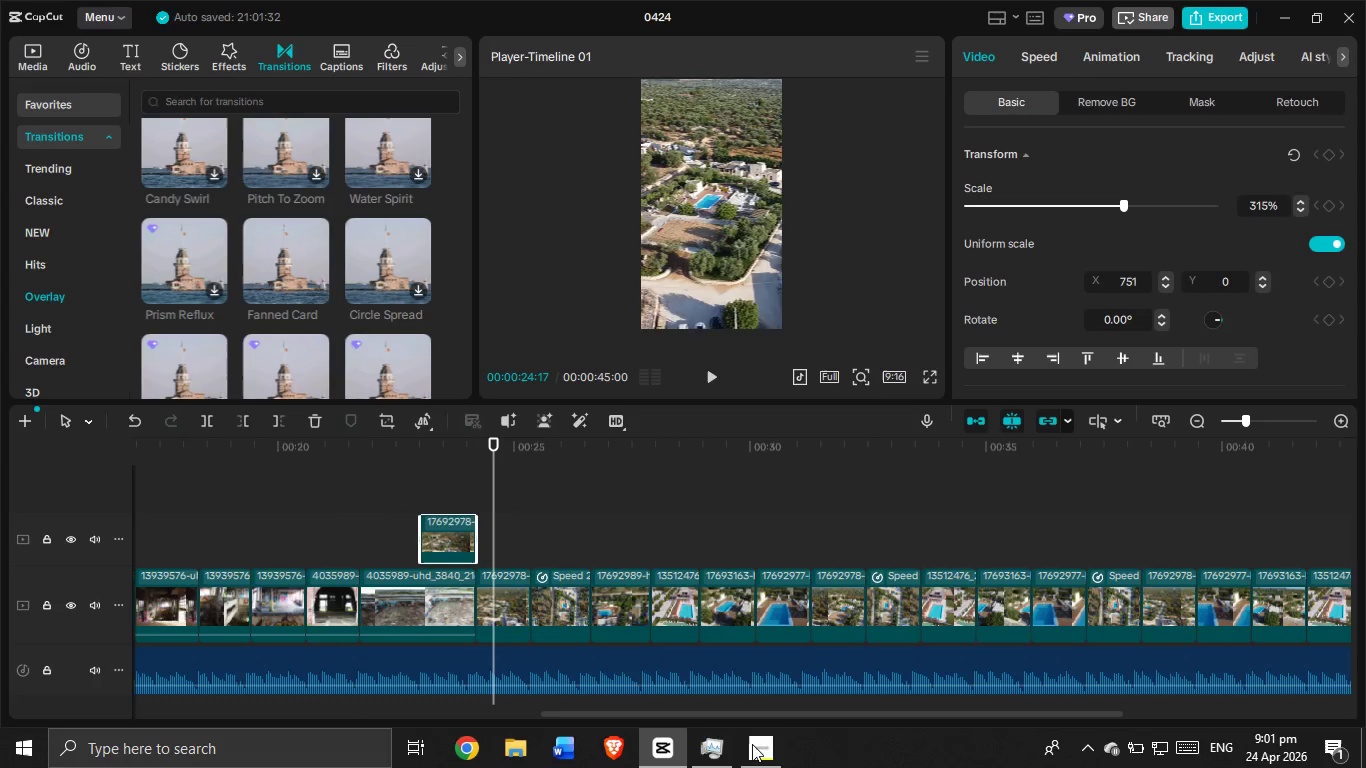 
left_click([753, 752])